 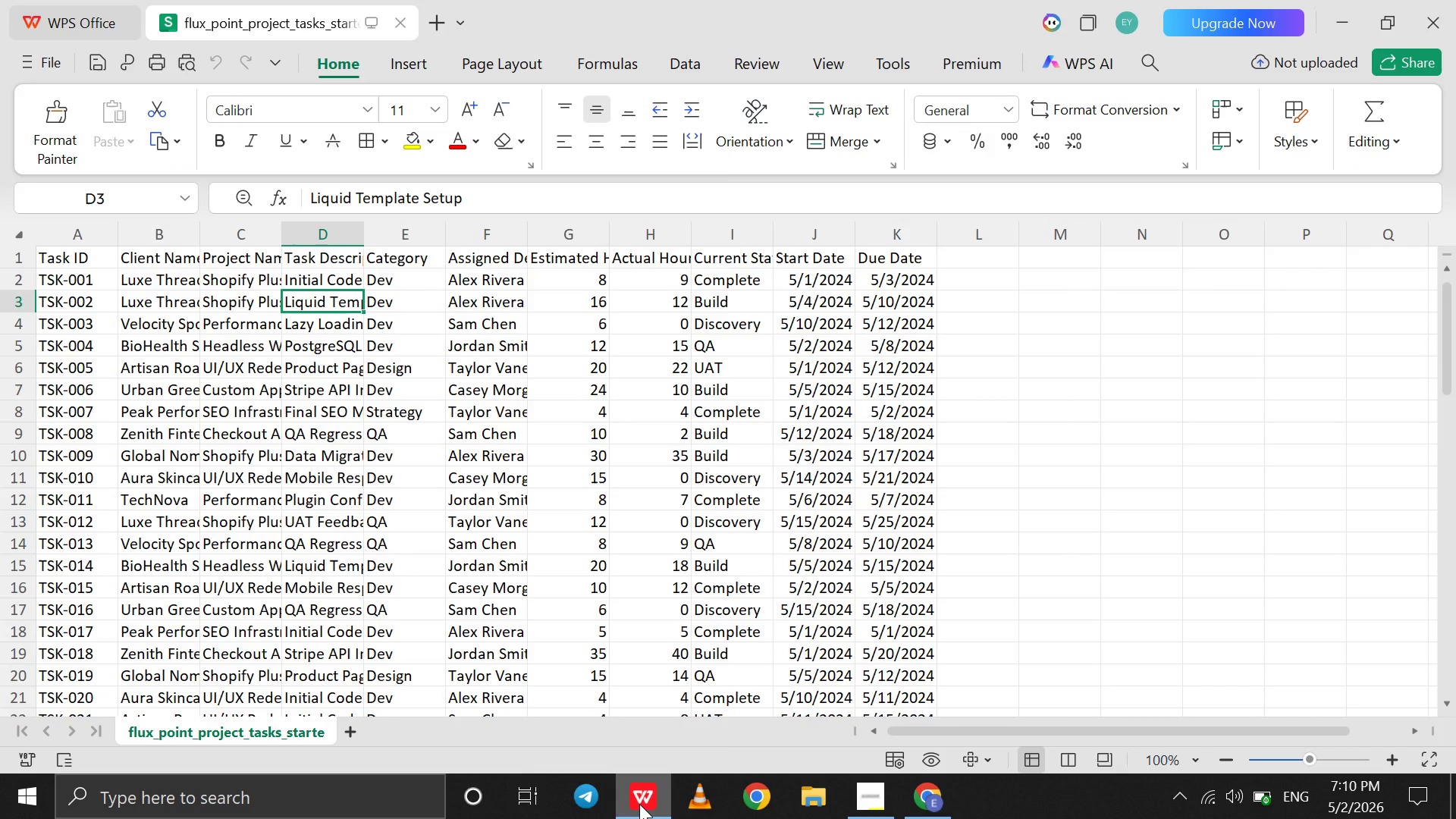 
left_click([567, 233])
 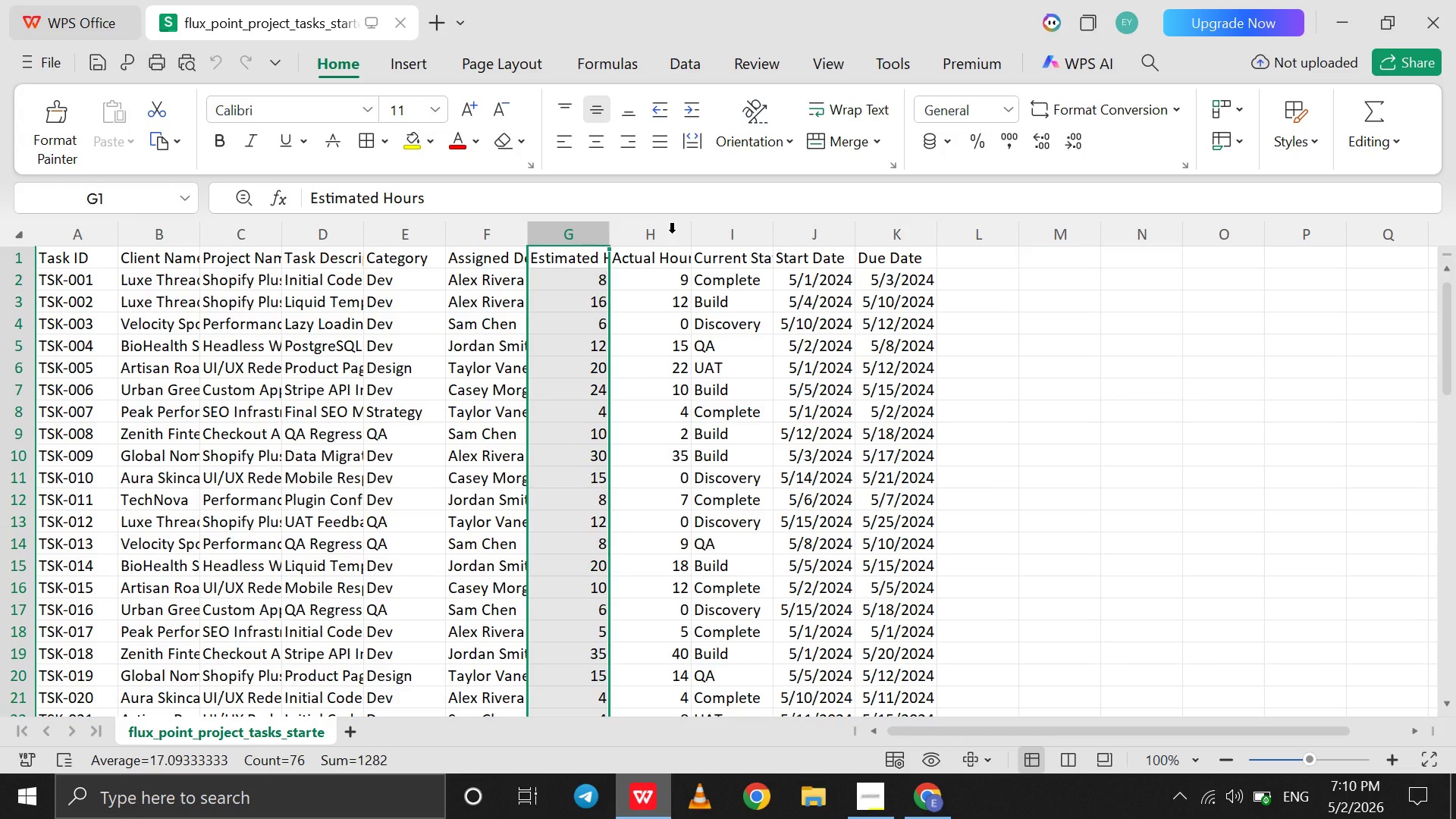 
left_click([672, 234])
 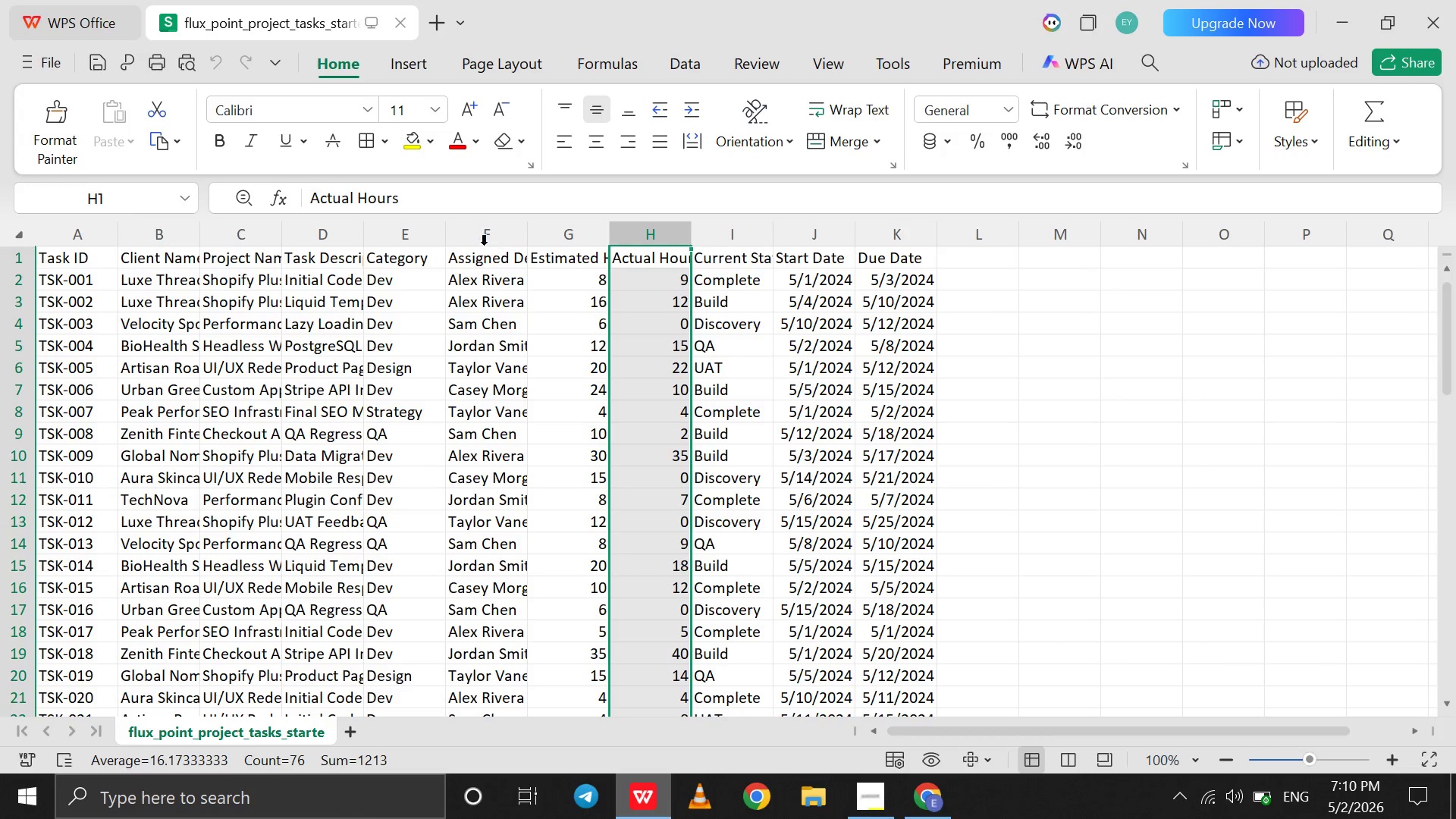 
left_click([485, 225])
 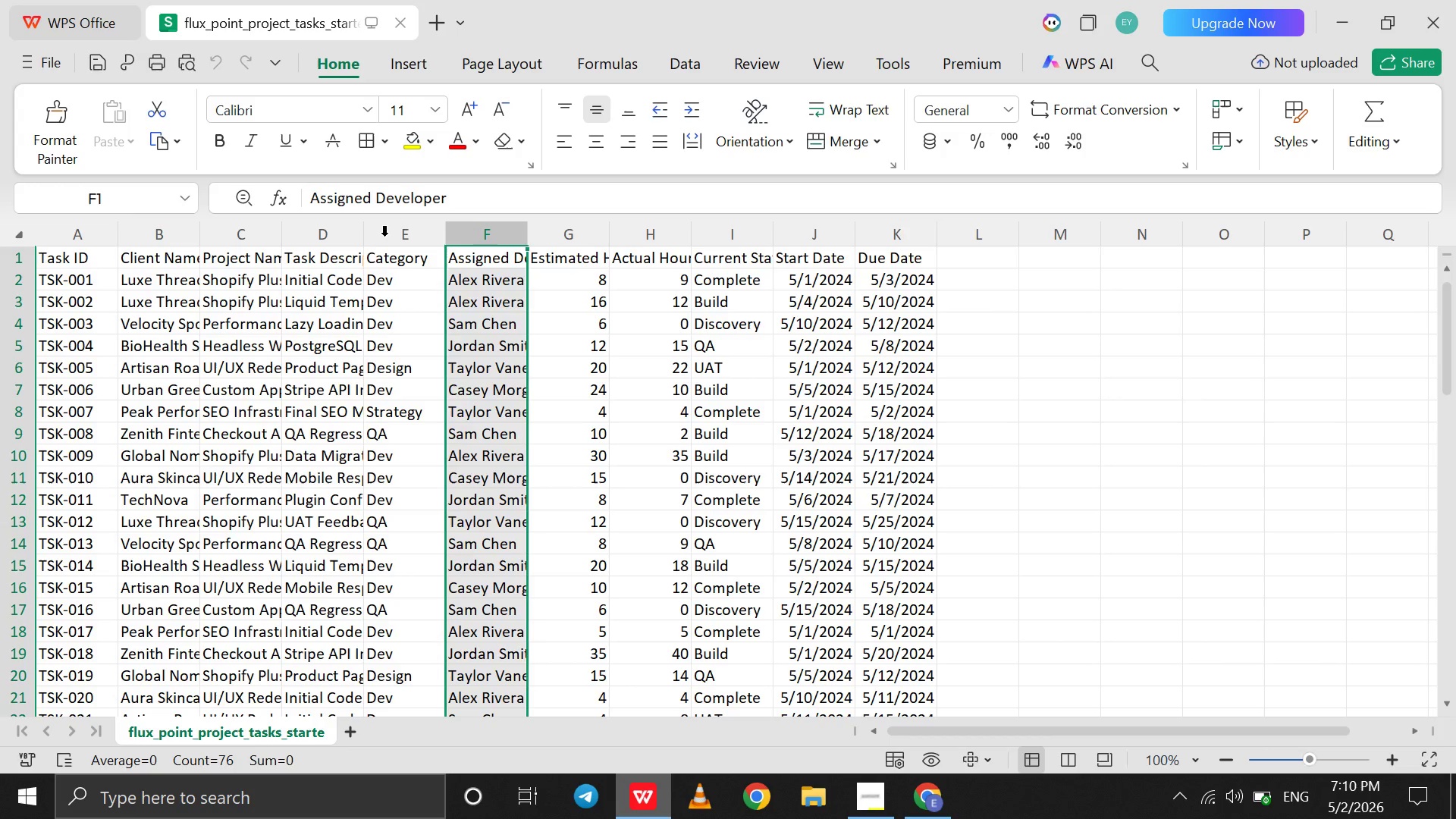 
left_click([384, 237])
 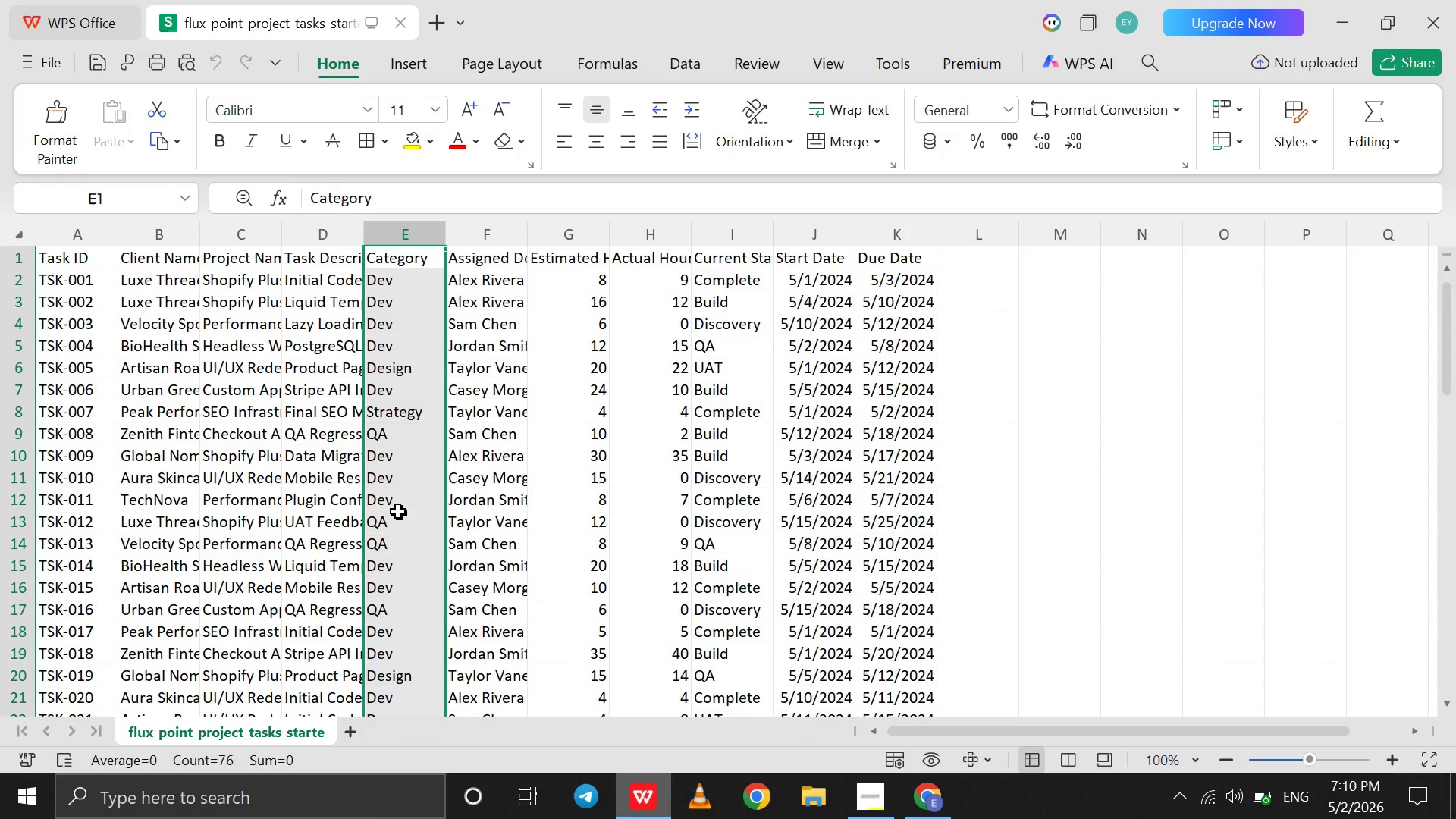 
scroll: coordinate [398, 527], scroll_direction: down, amount: 7.0
 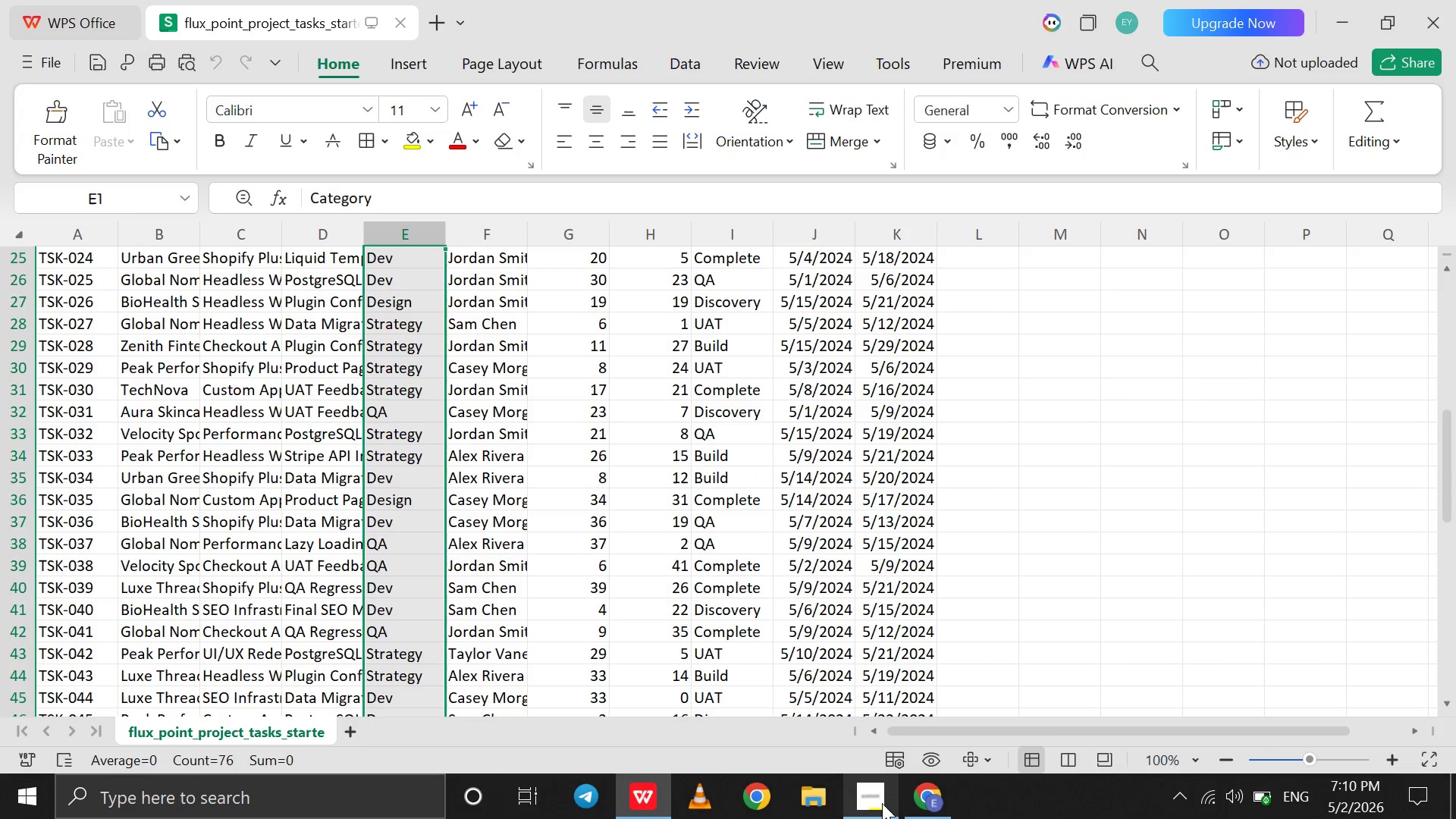 
left_click([946, 804])
 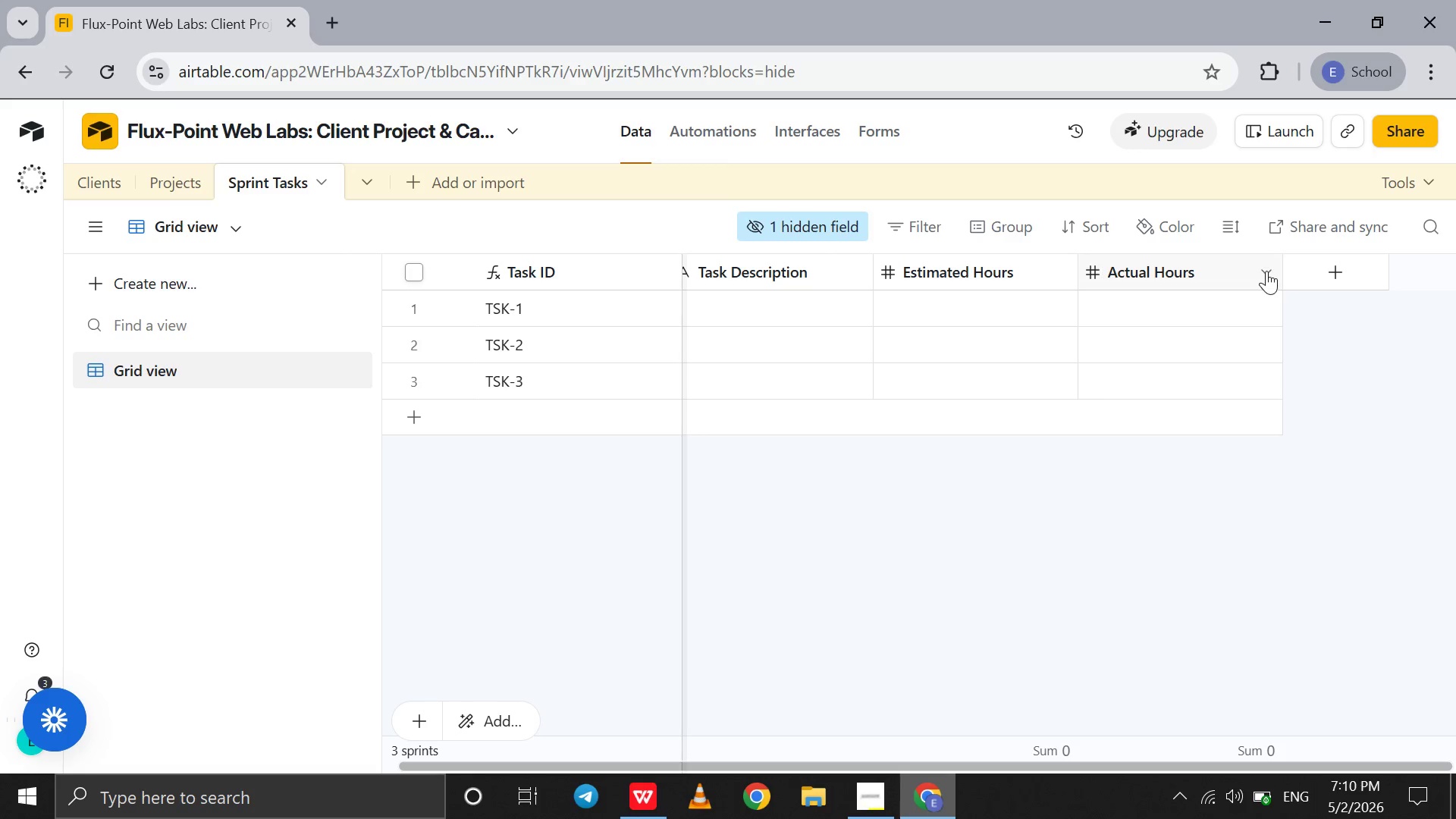 
left_click([1299, 275])
 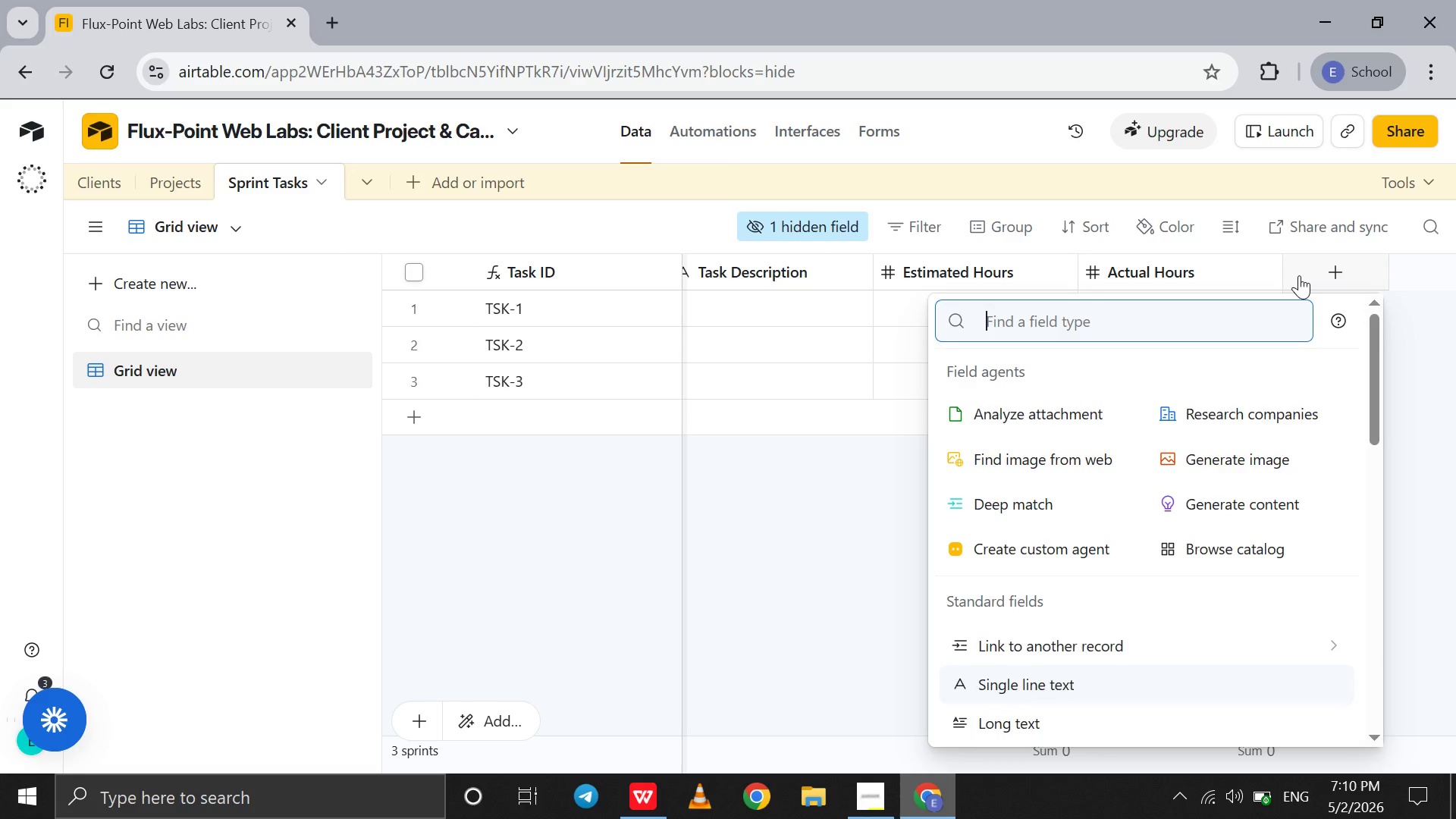 
type(si)
 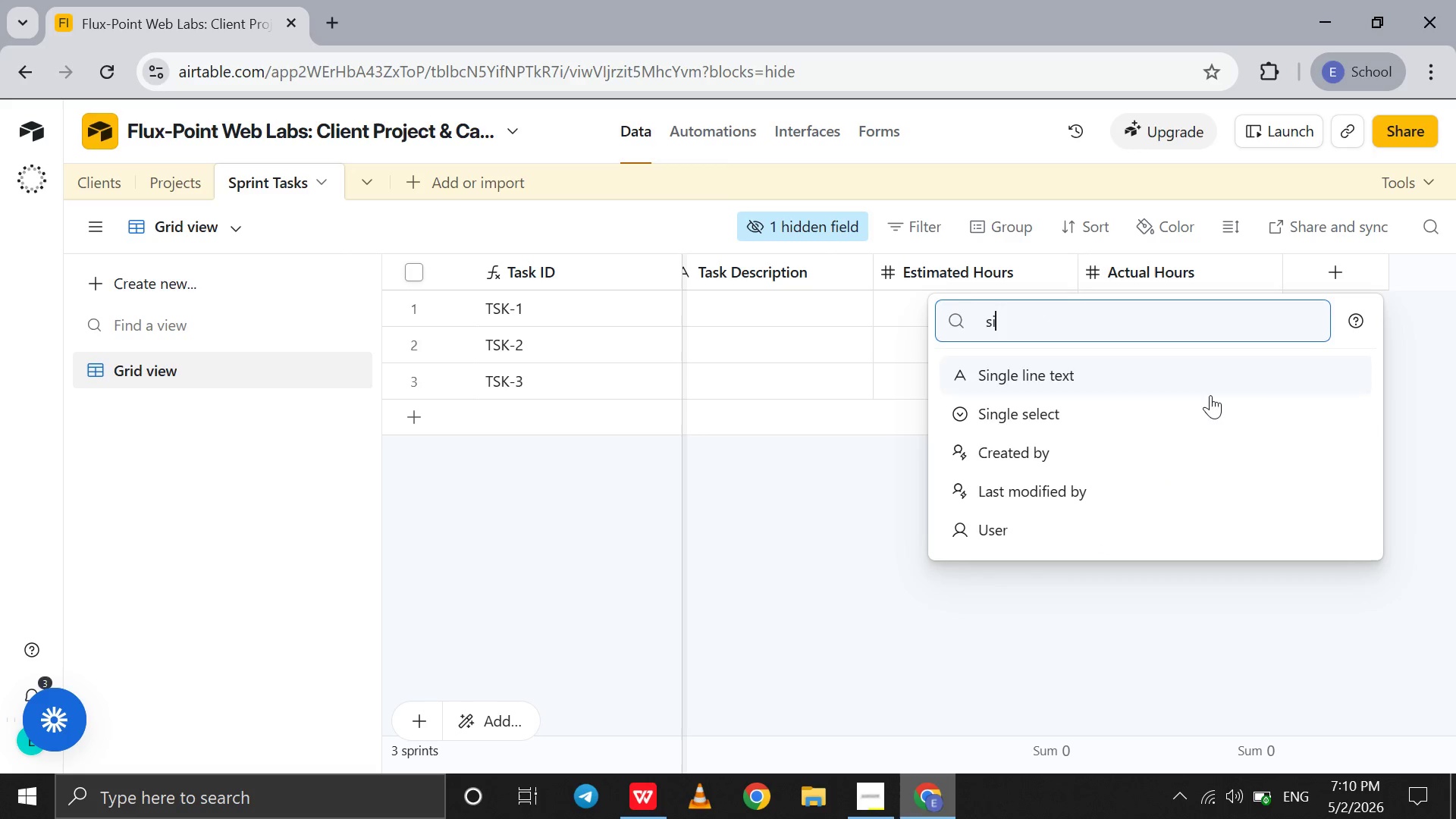 
left_click([1200, 403])
 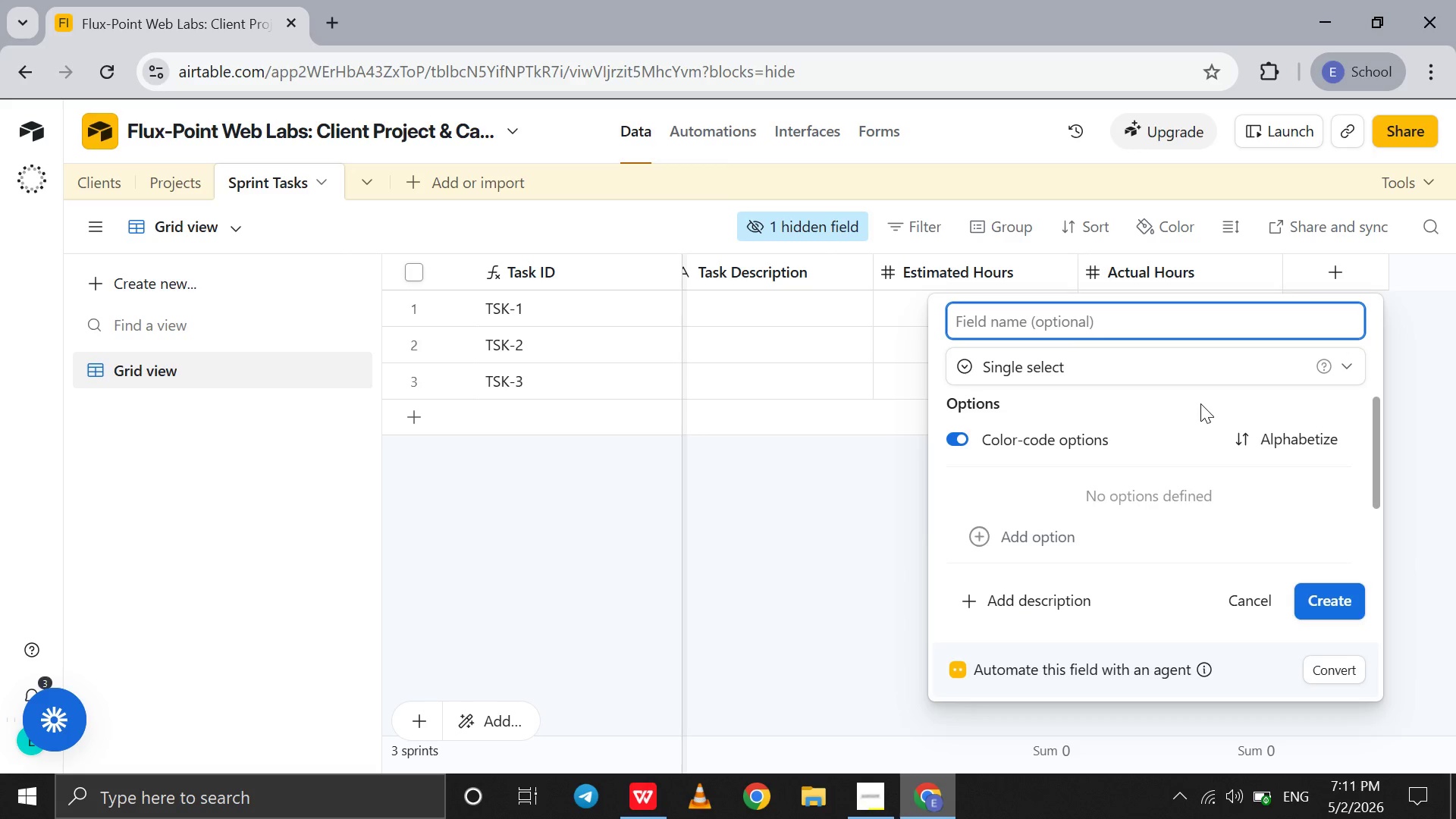 
type(Category )
 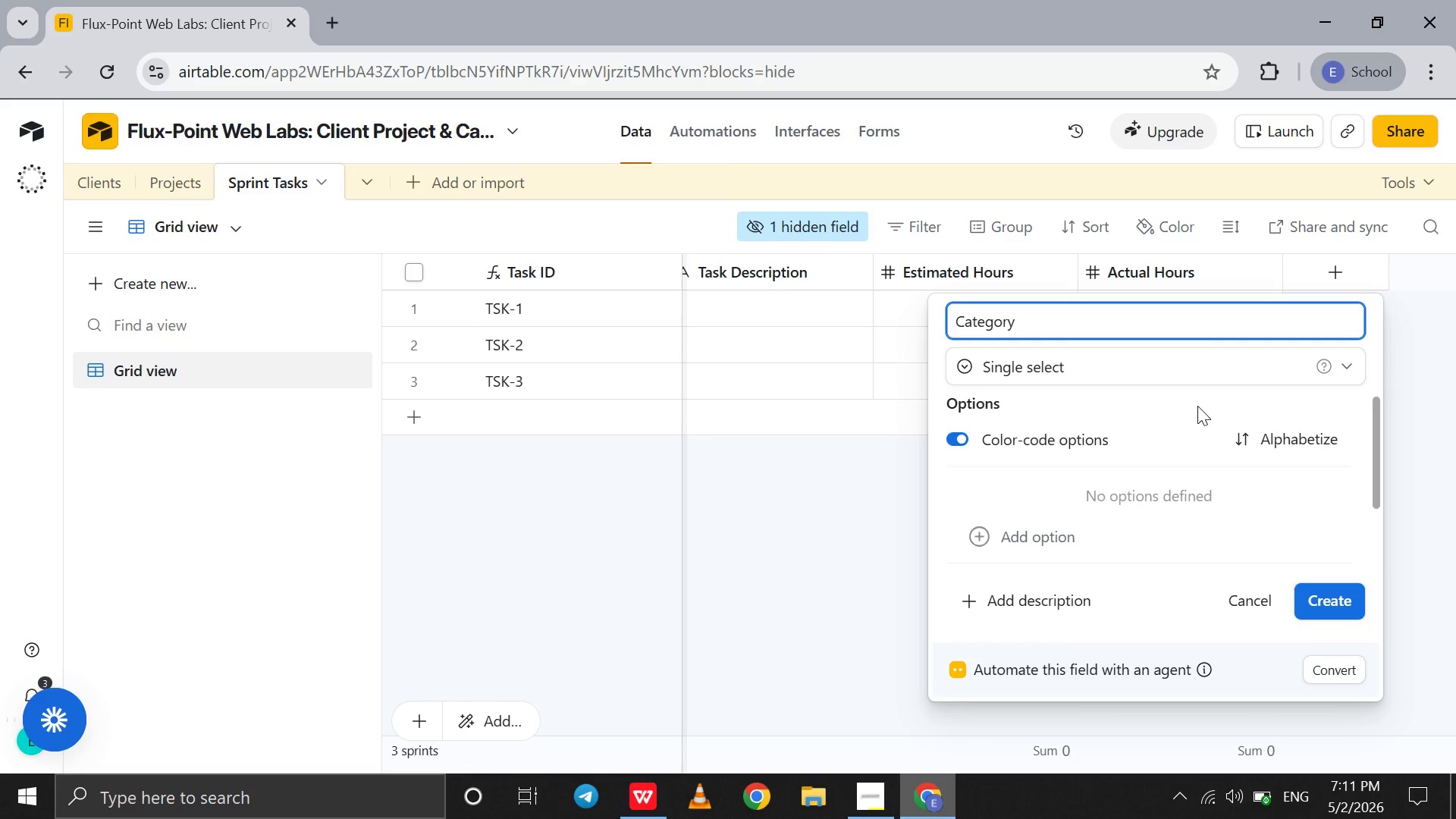 
wait(5.2)
 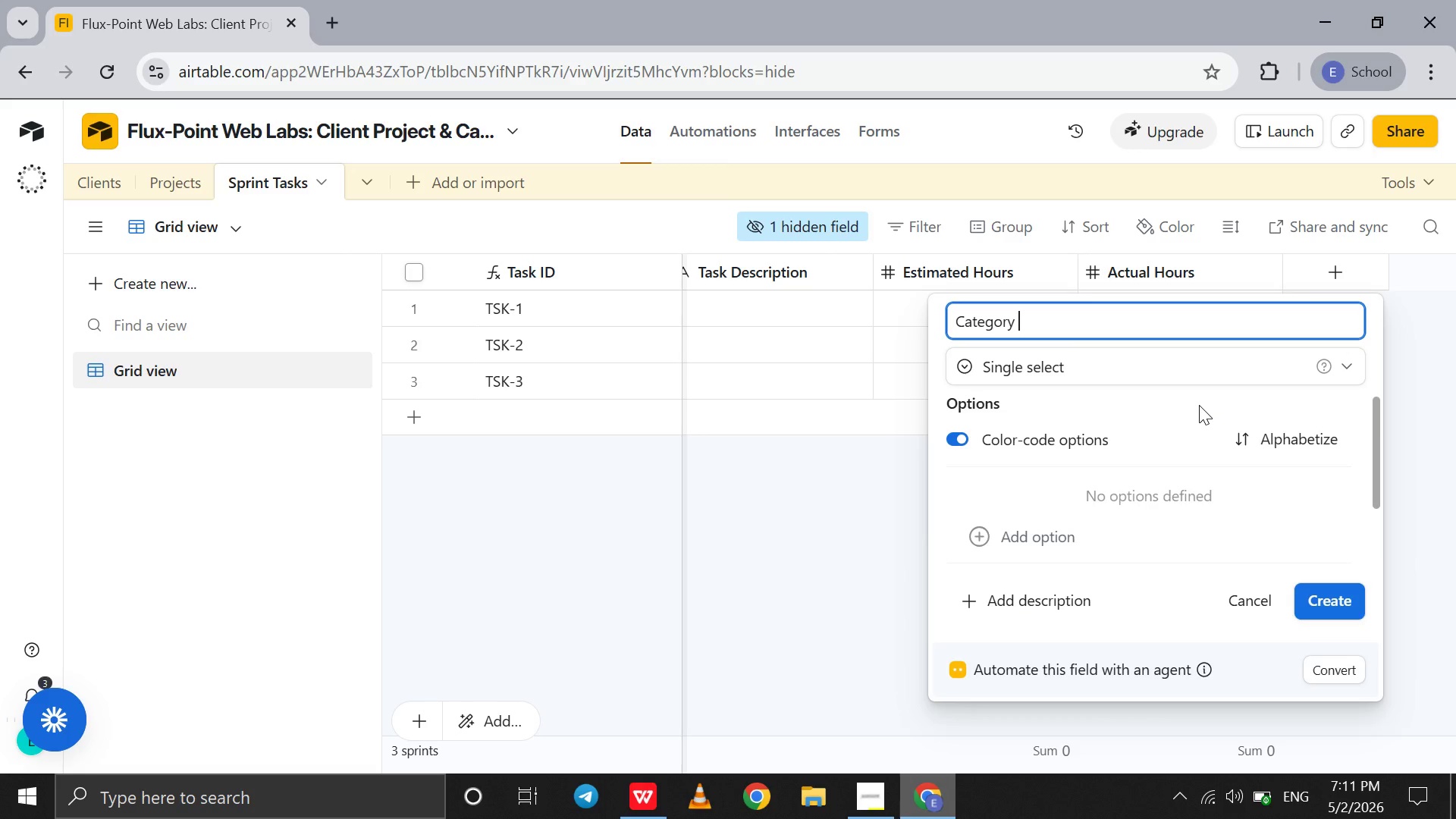 
left_click([1071, 536])
 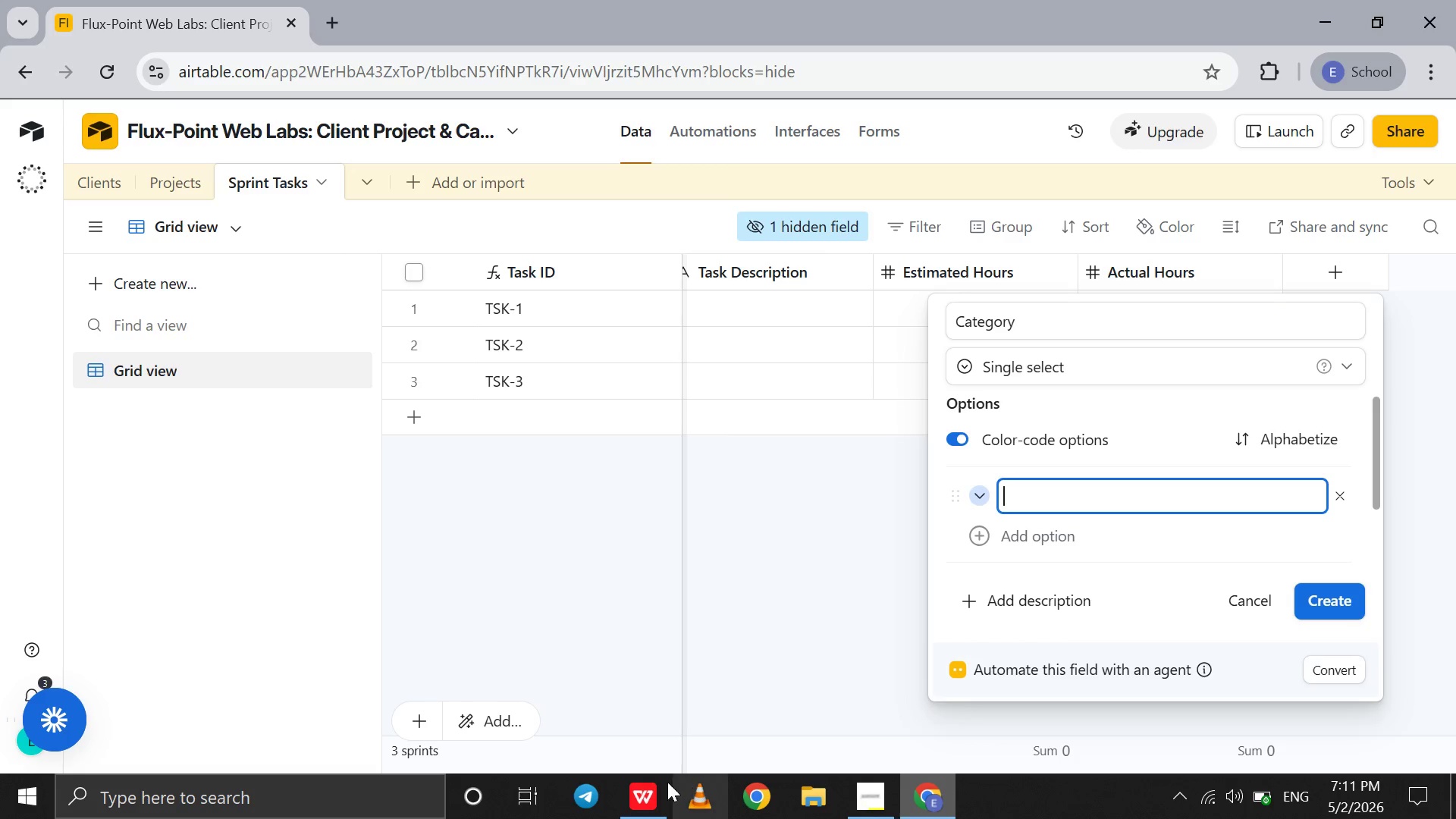 
left_click([651, 795])
 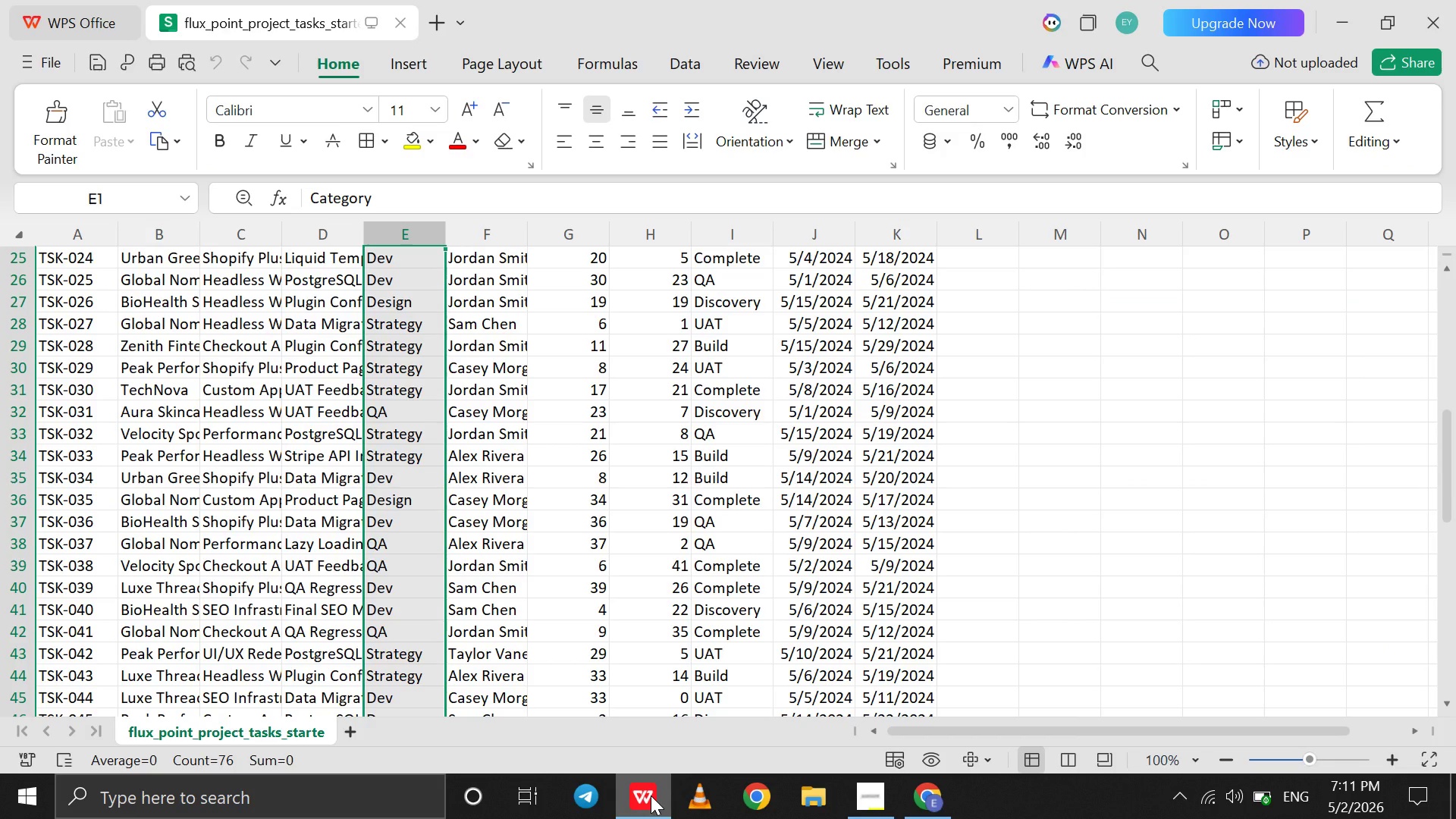 
left_click([651, 795])
 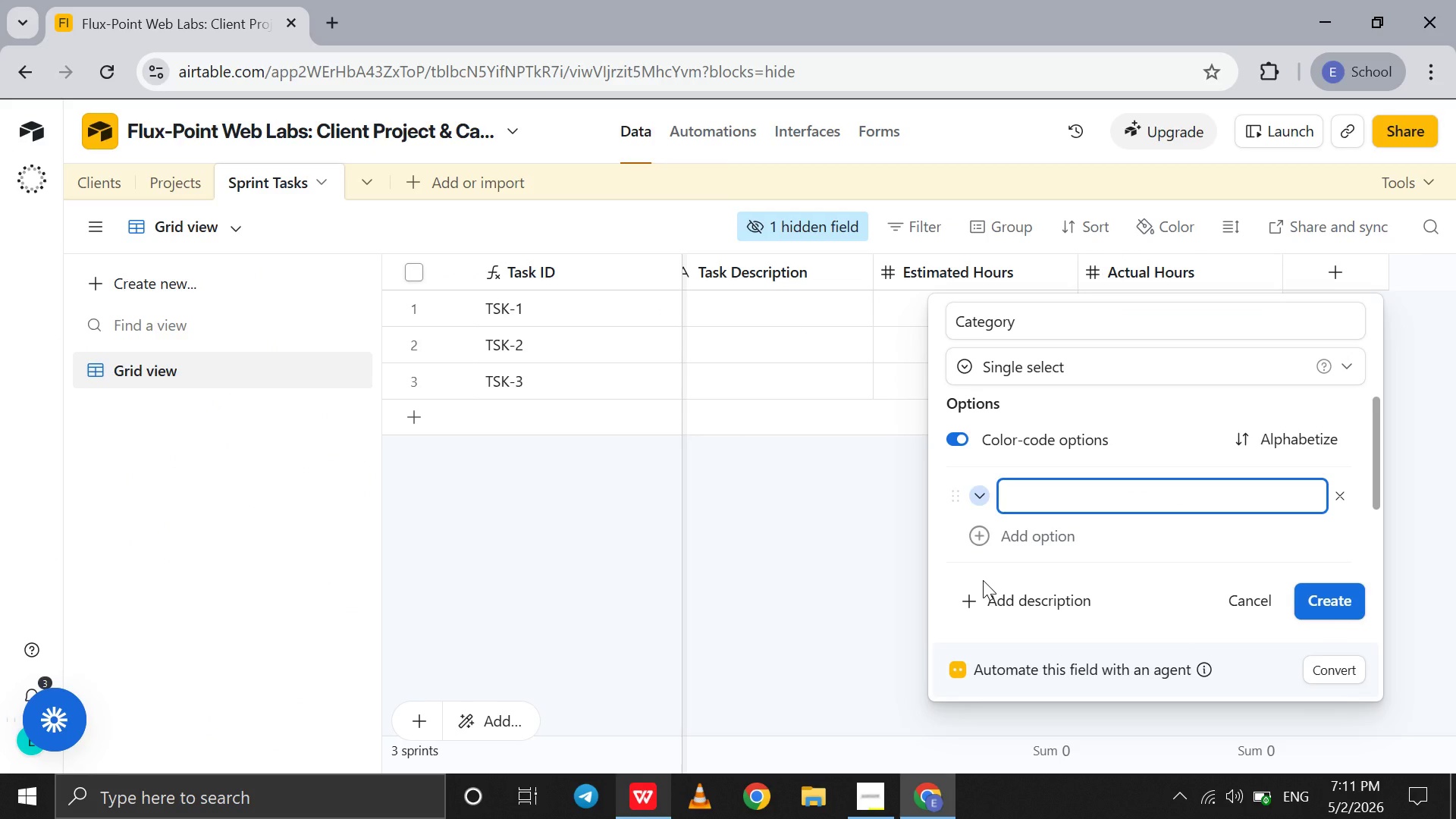 
type(Dev)
 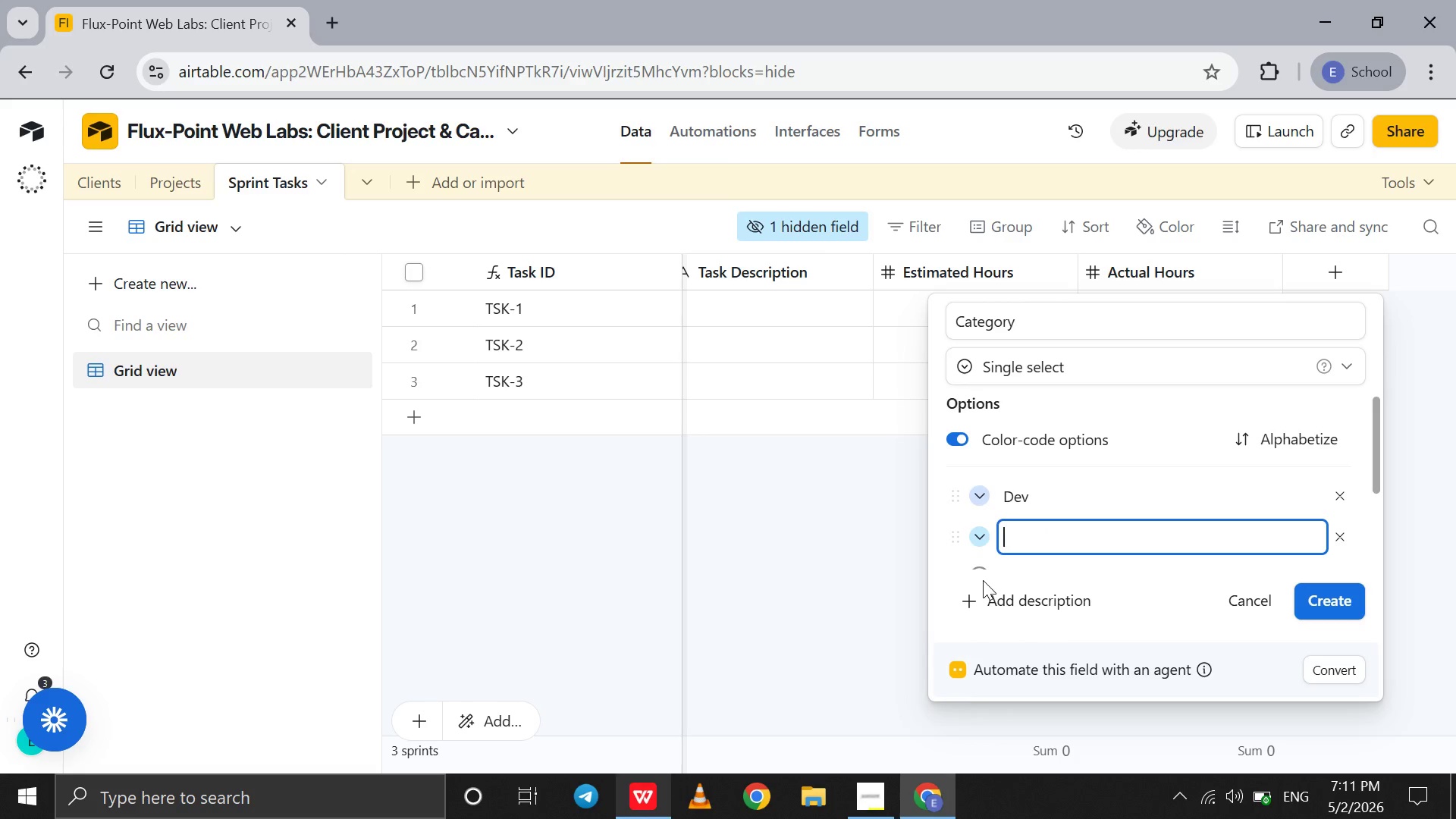 
key(Shift+Enter)
 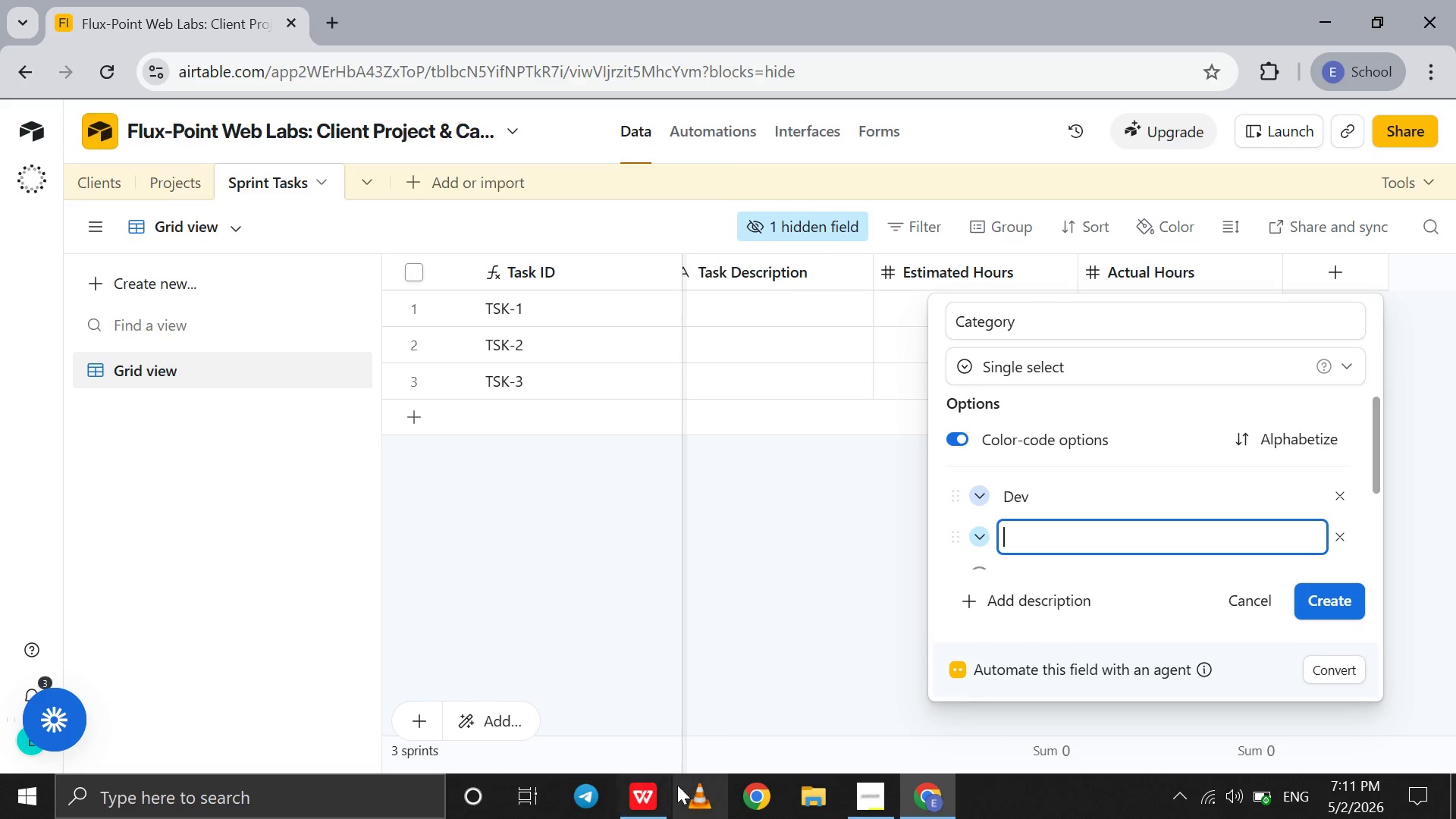 
left_click([640, 799])
 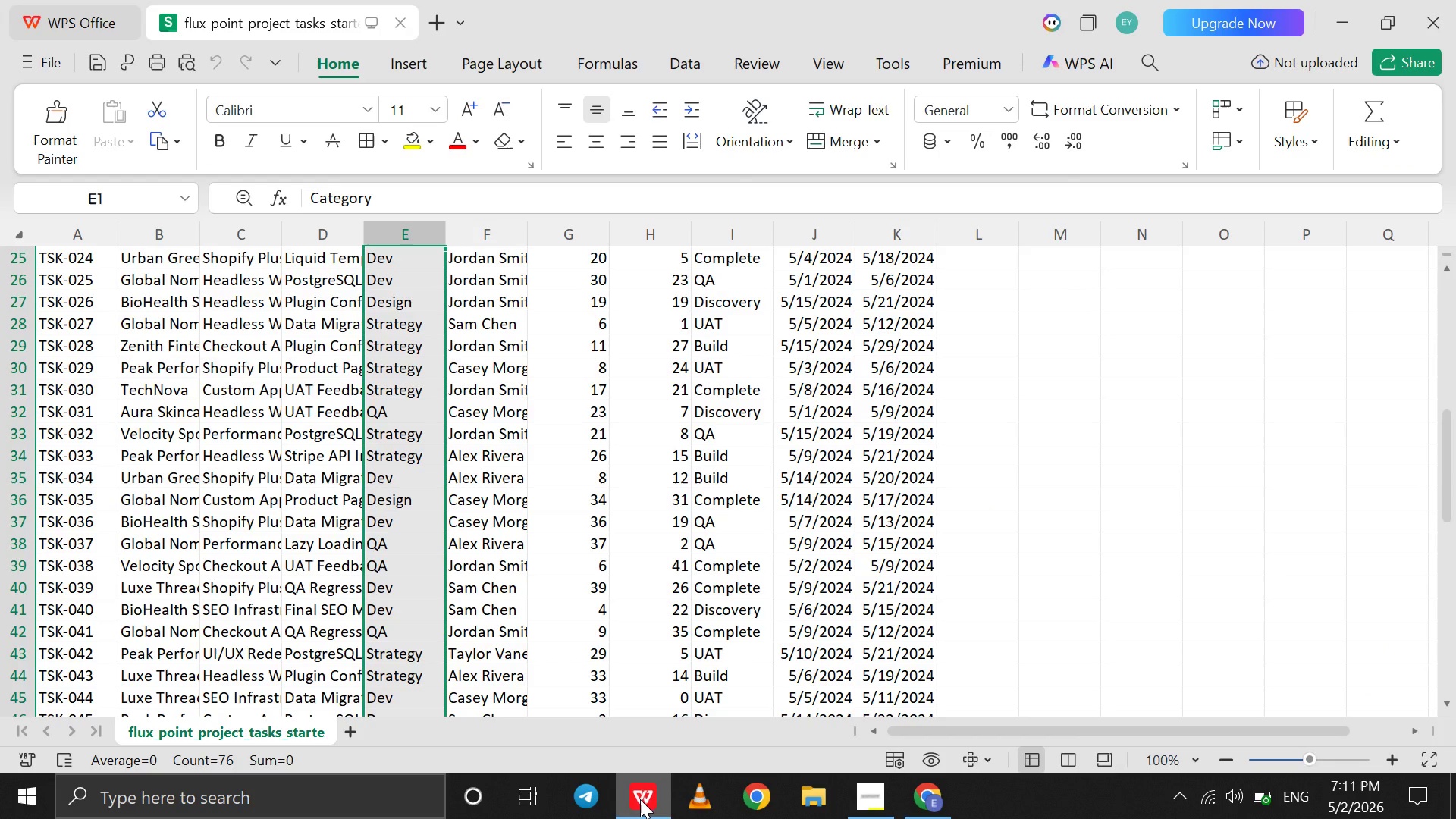 
left_click([640, 799])
 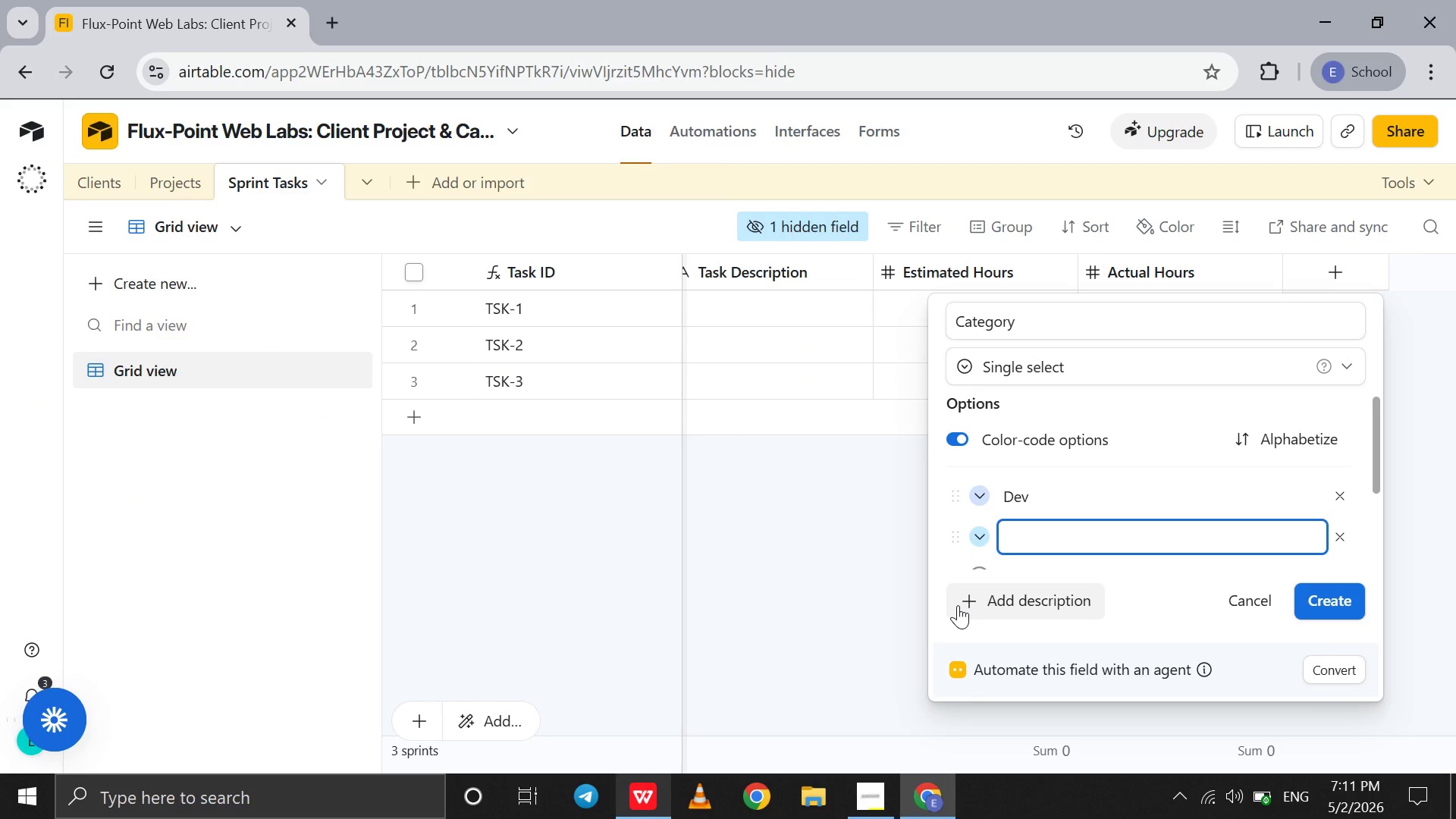 
type(Design)
 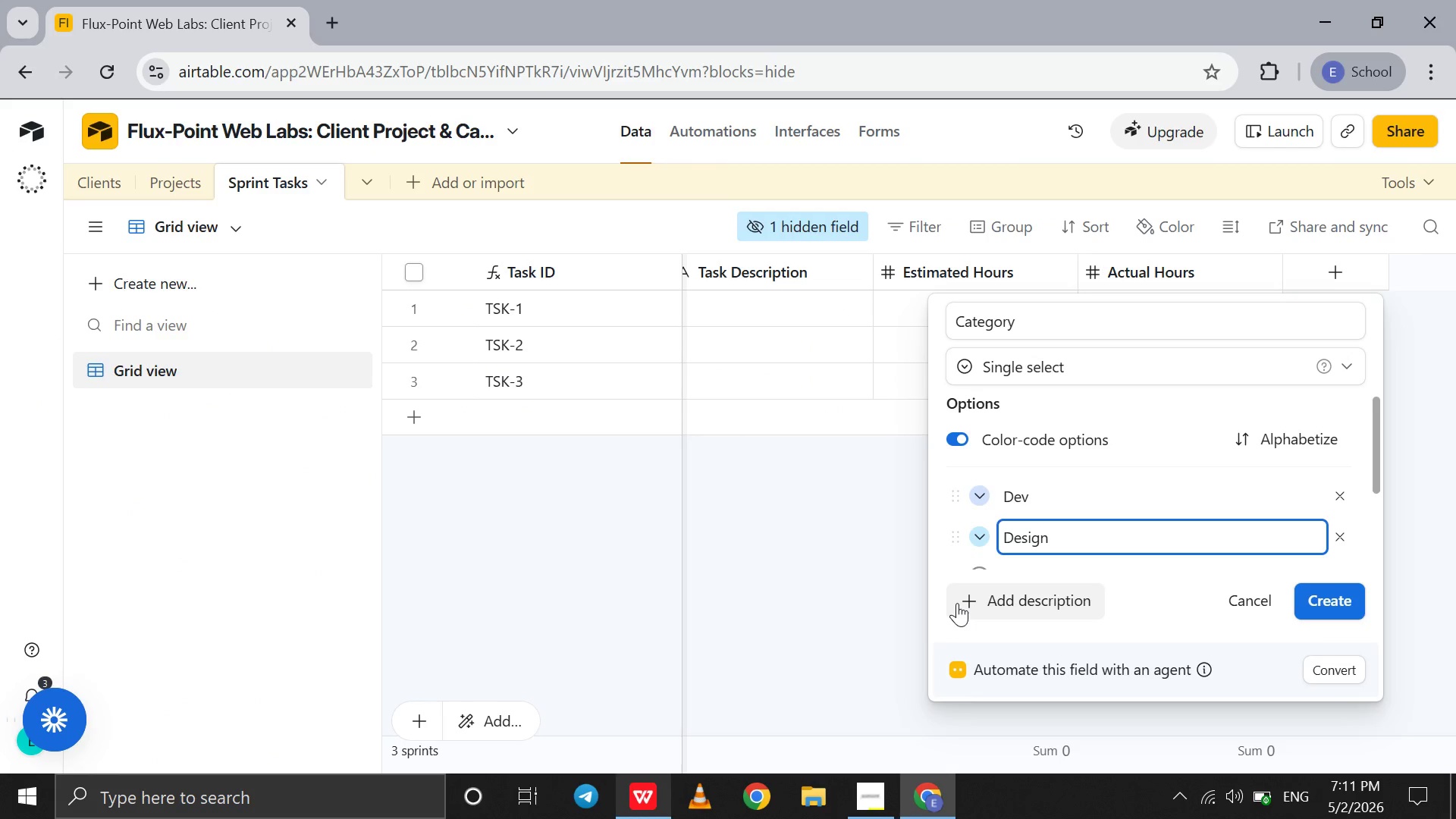 
key(Shift+Enter)
 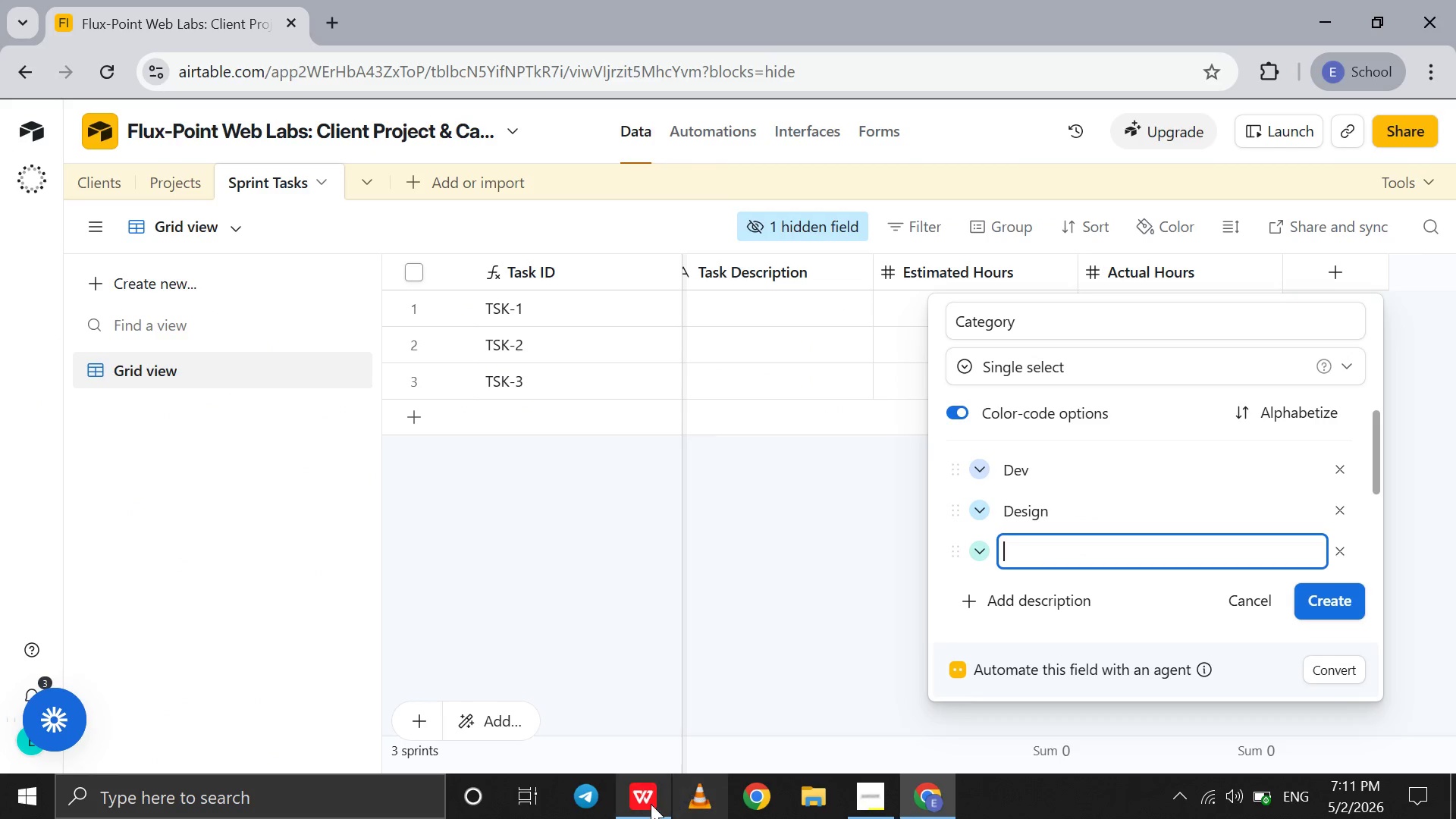 
left_click([647, 806])
 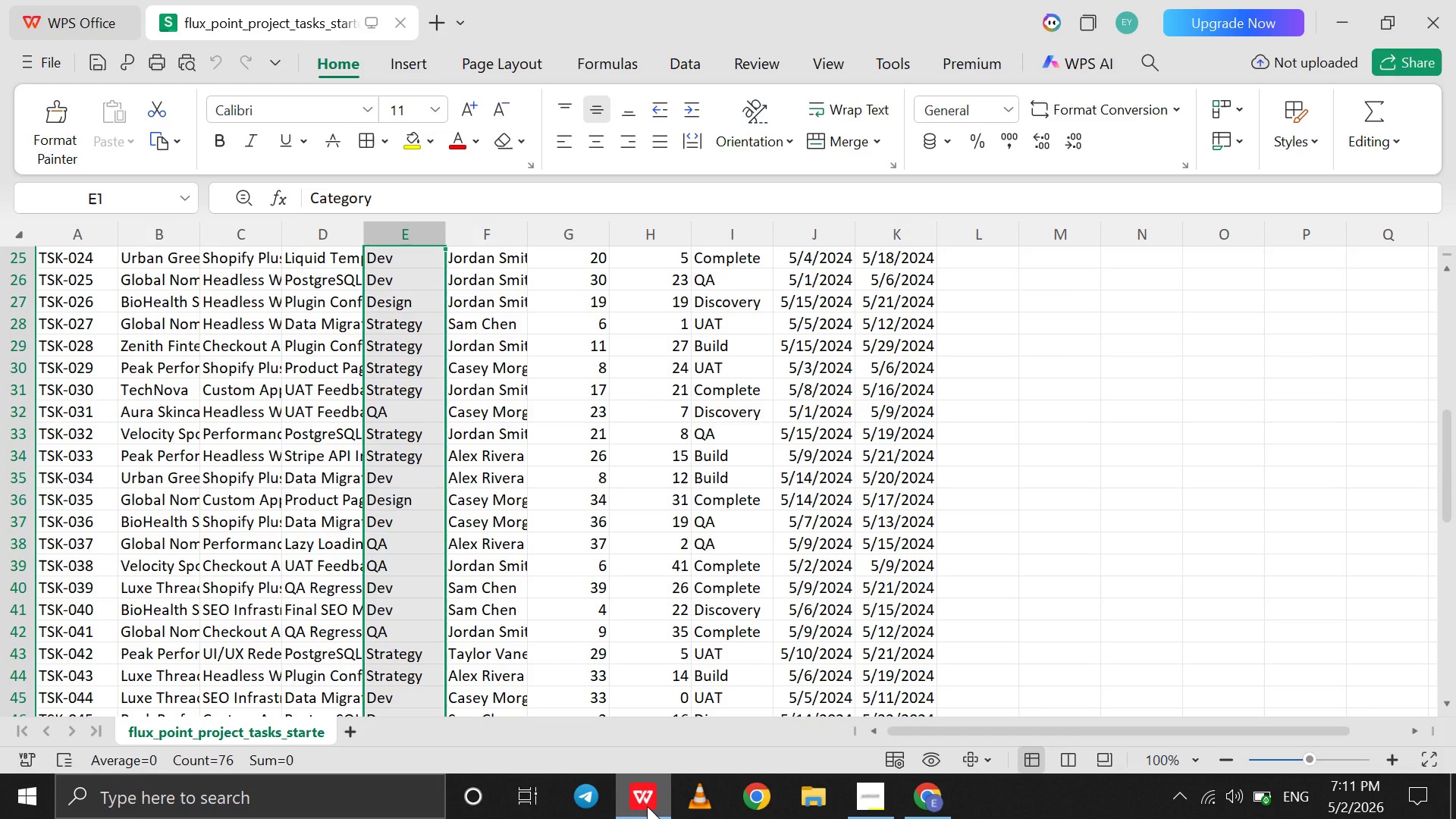 
left_click([647, 806])
 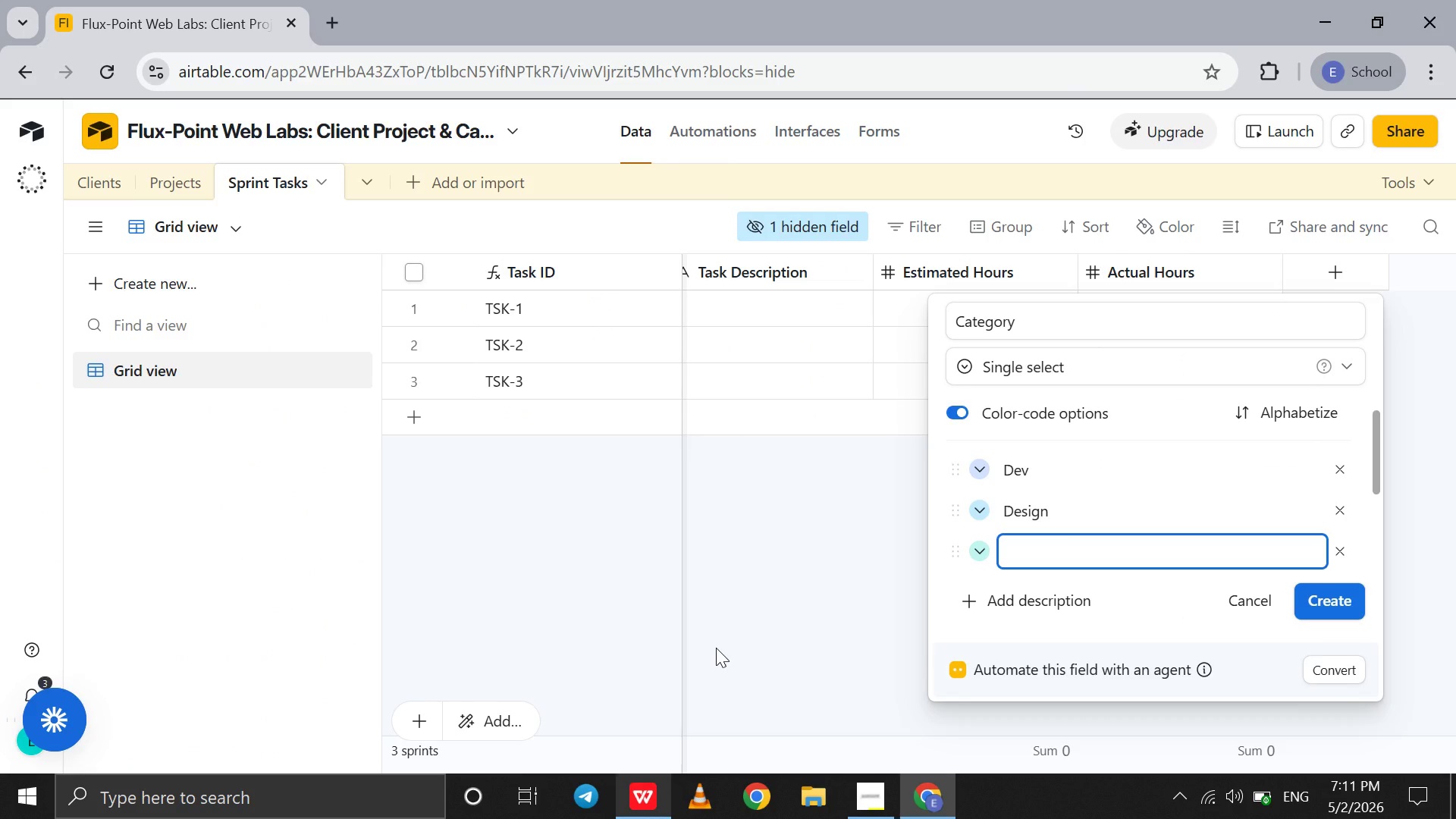 
type(Strategy)
 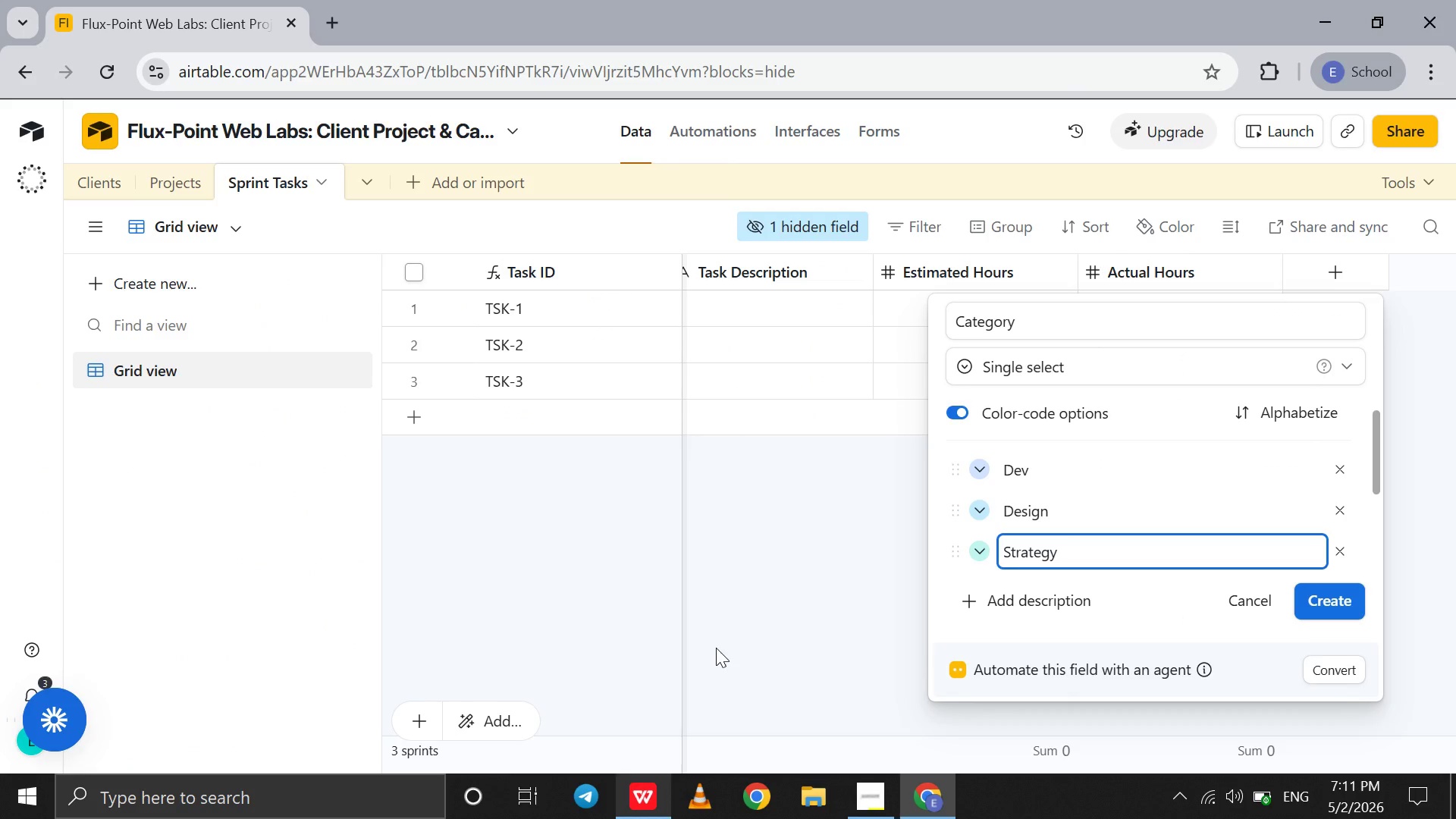 
key(Shift+Enter)
 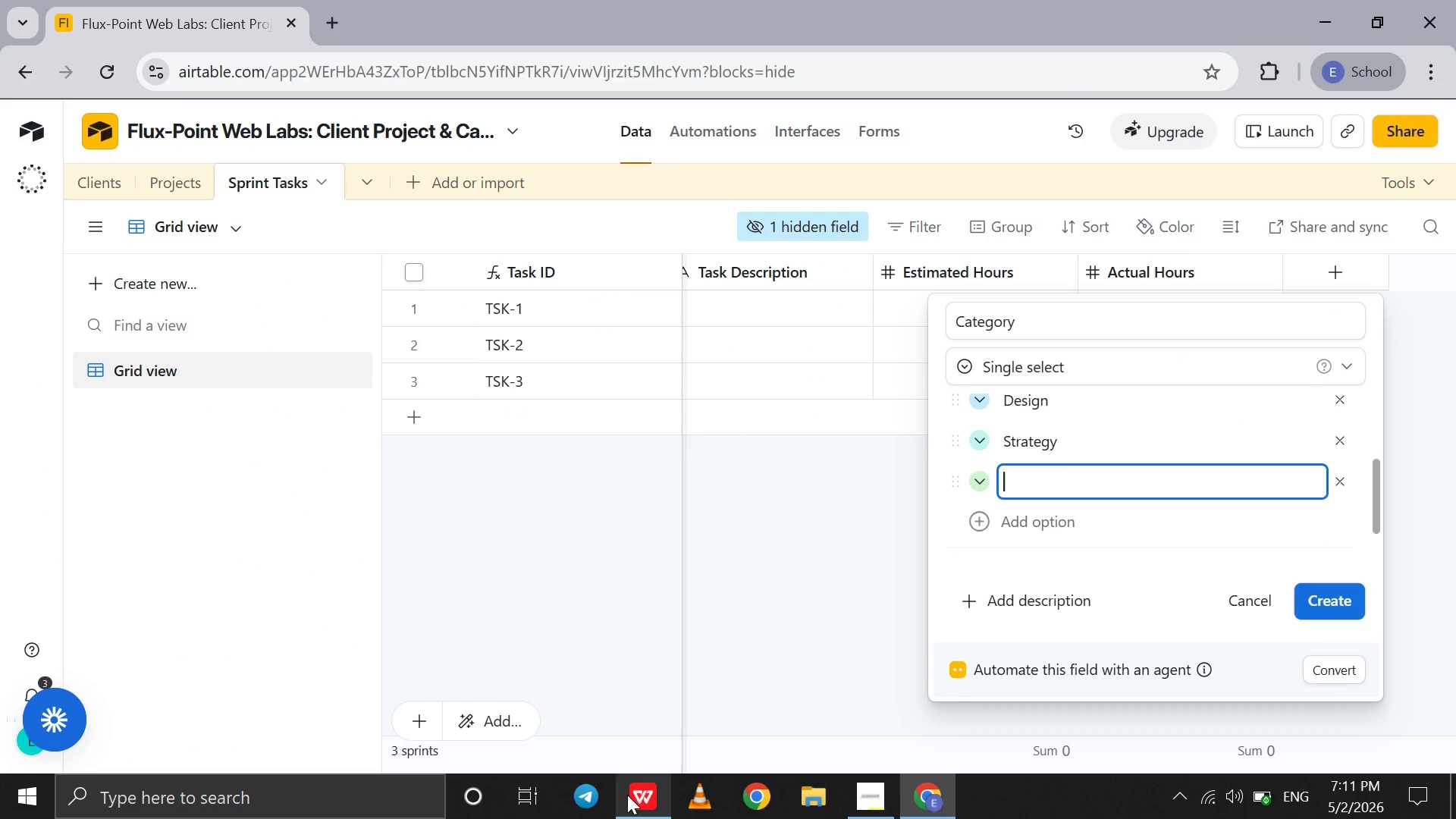 
left_click([627, 795])
 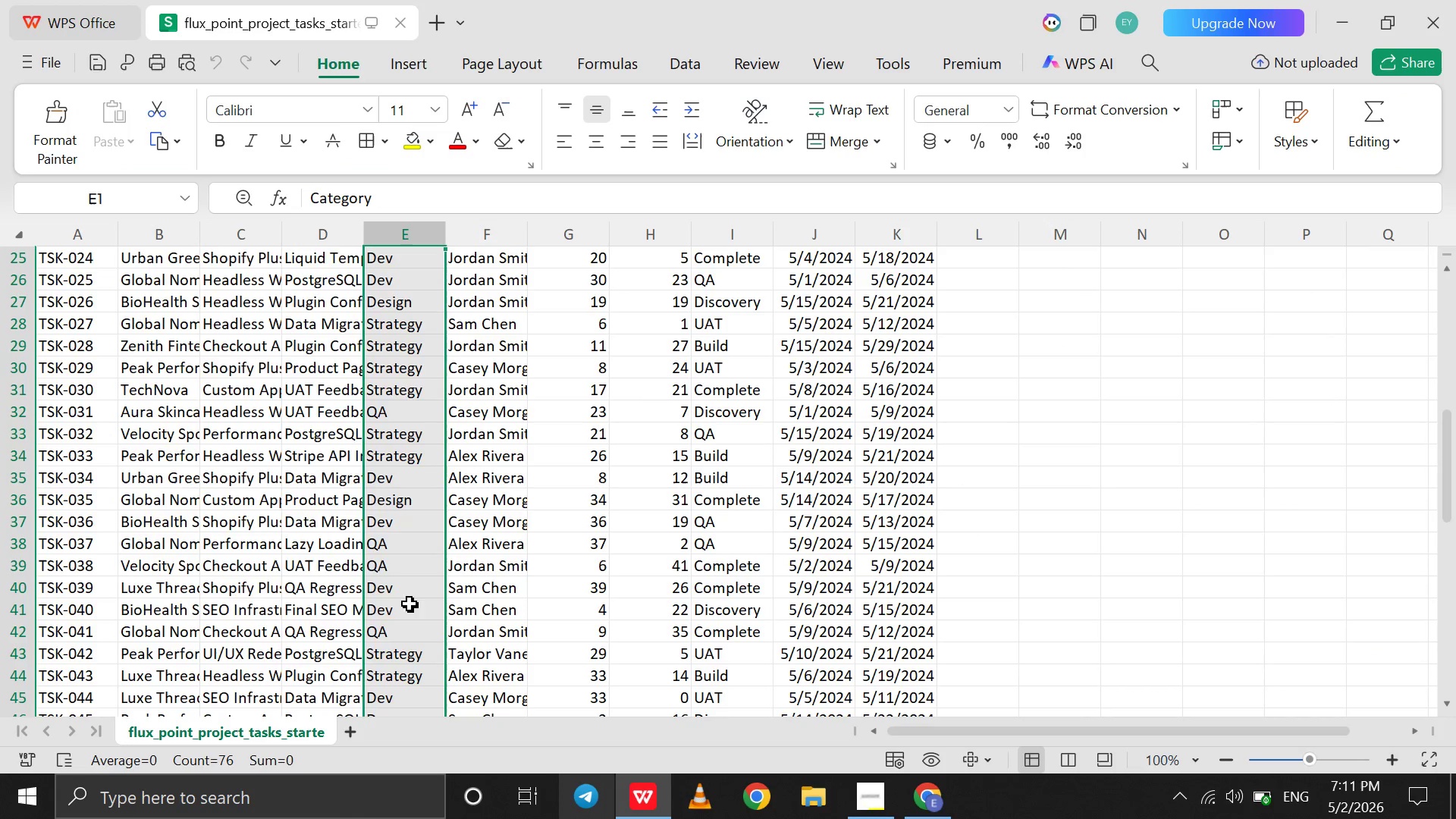 
left_click([405, 629])